 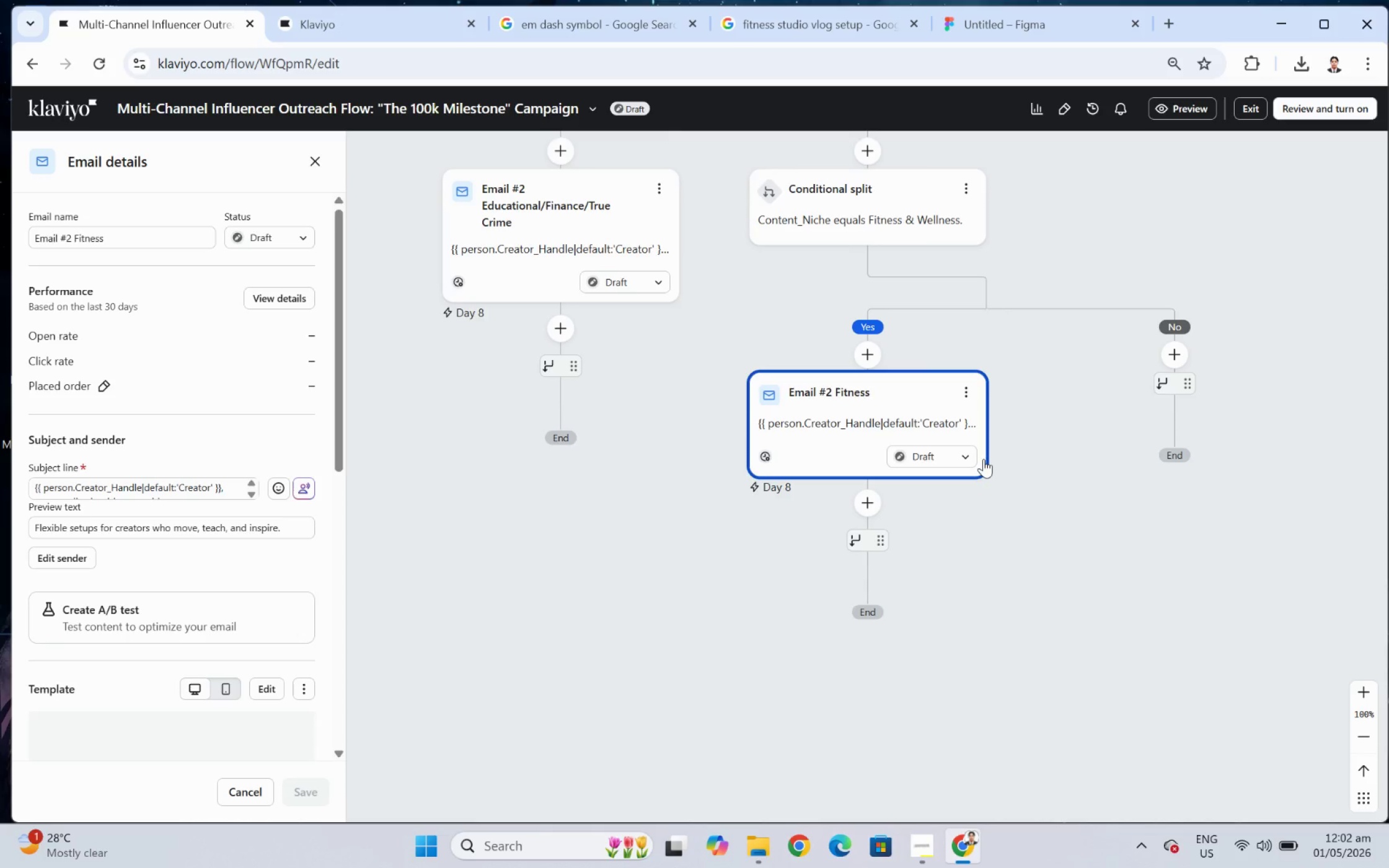 
left_click_drag(start_coordinate=[511, 503], to_coordinate=[858, 621])
 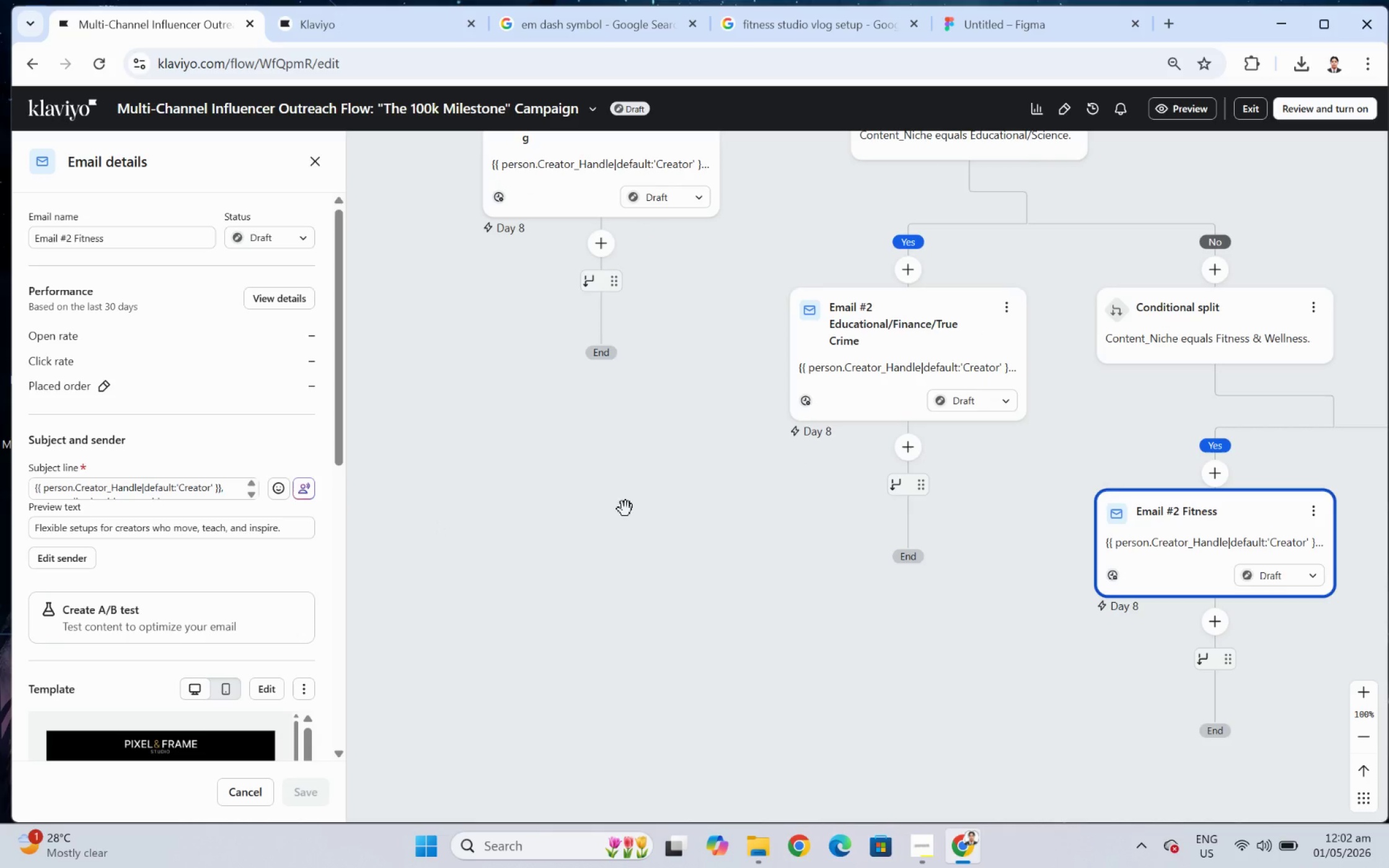 
left_click_drag(start_coordinate=[625, 509], to_coordinate=[731, 669])
 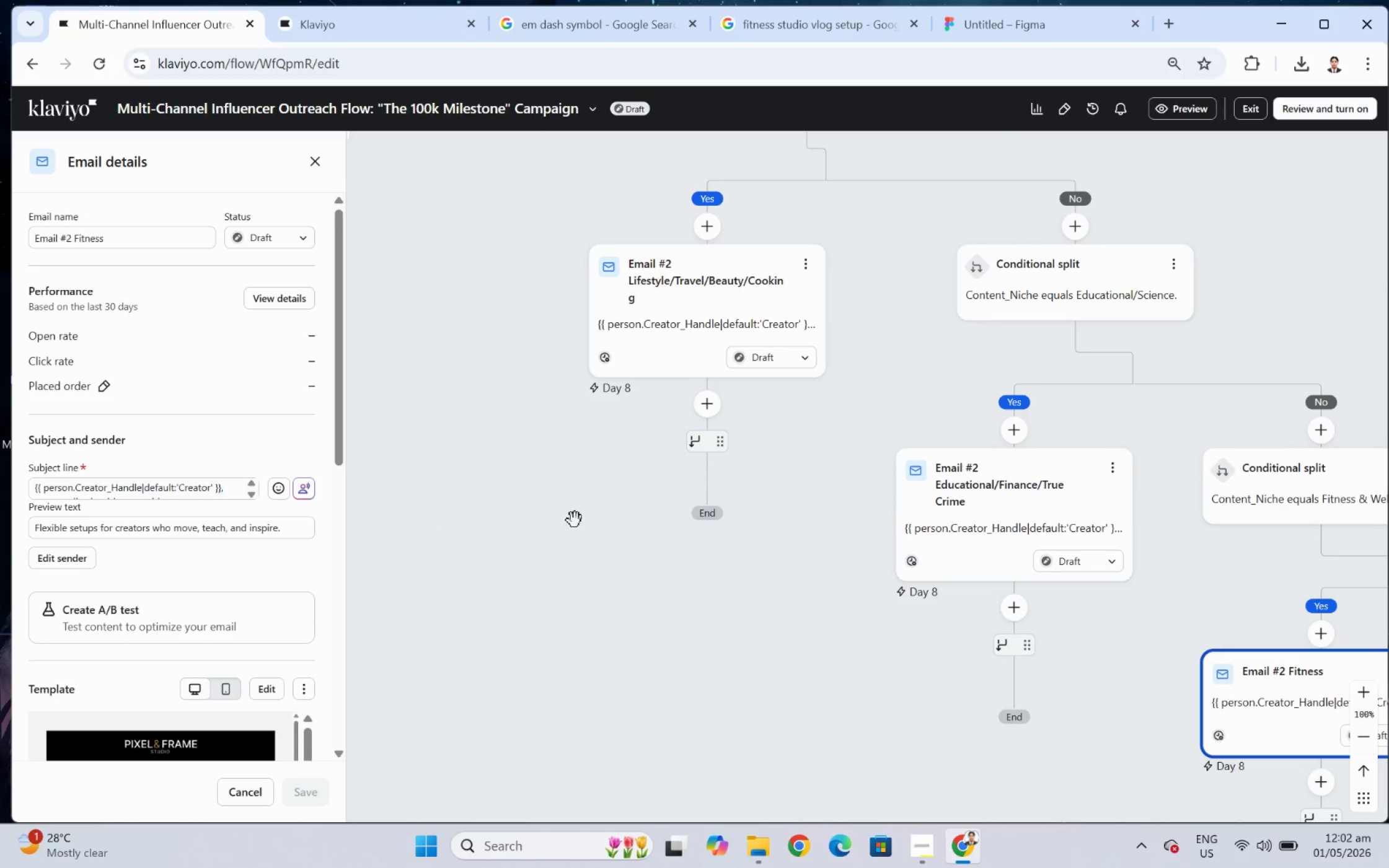 
left_click_drag(start_coordinate=[565, 513], to_coordinate=[851, 621])
 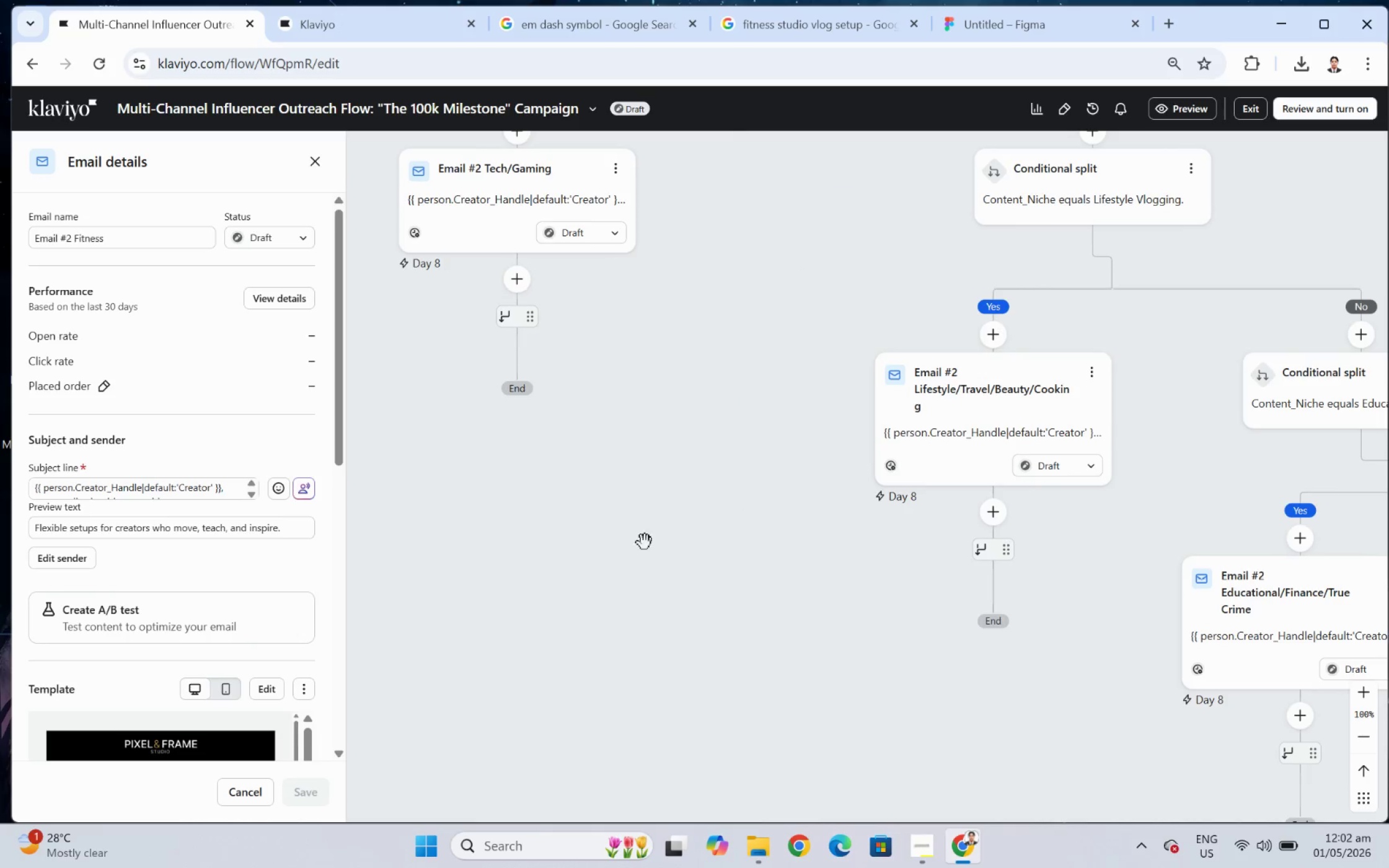 
left_click_drag(start_coordinate=[645, 542], to_coordinate=[865, 651])
 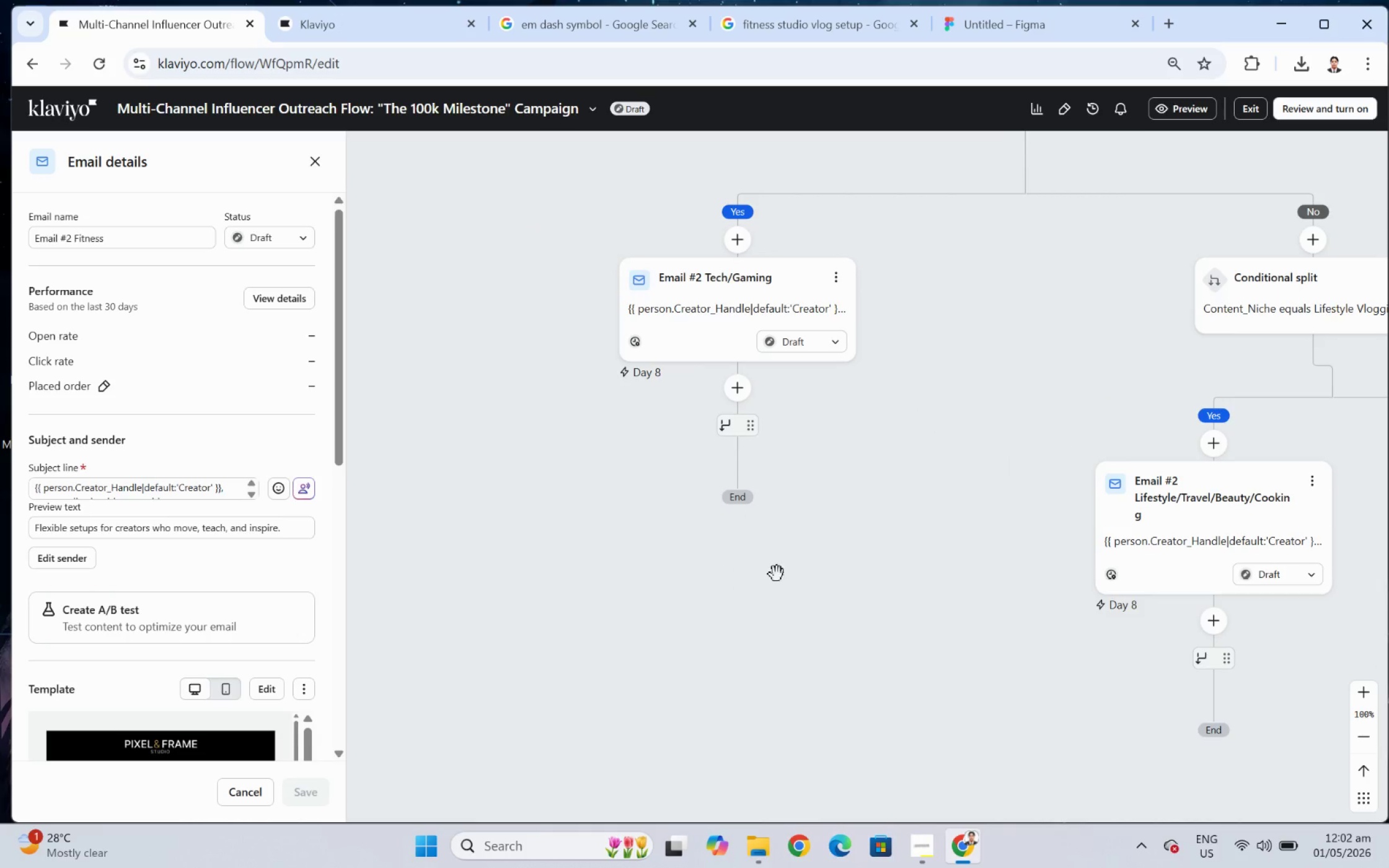 
left_click_drag(start_coordinate=[803, 567], to_coordinate=[610, 590])
 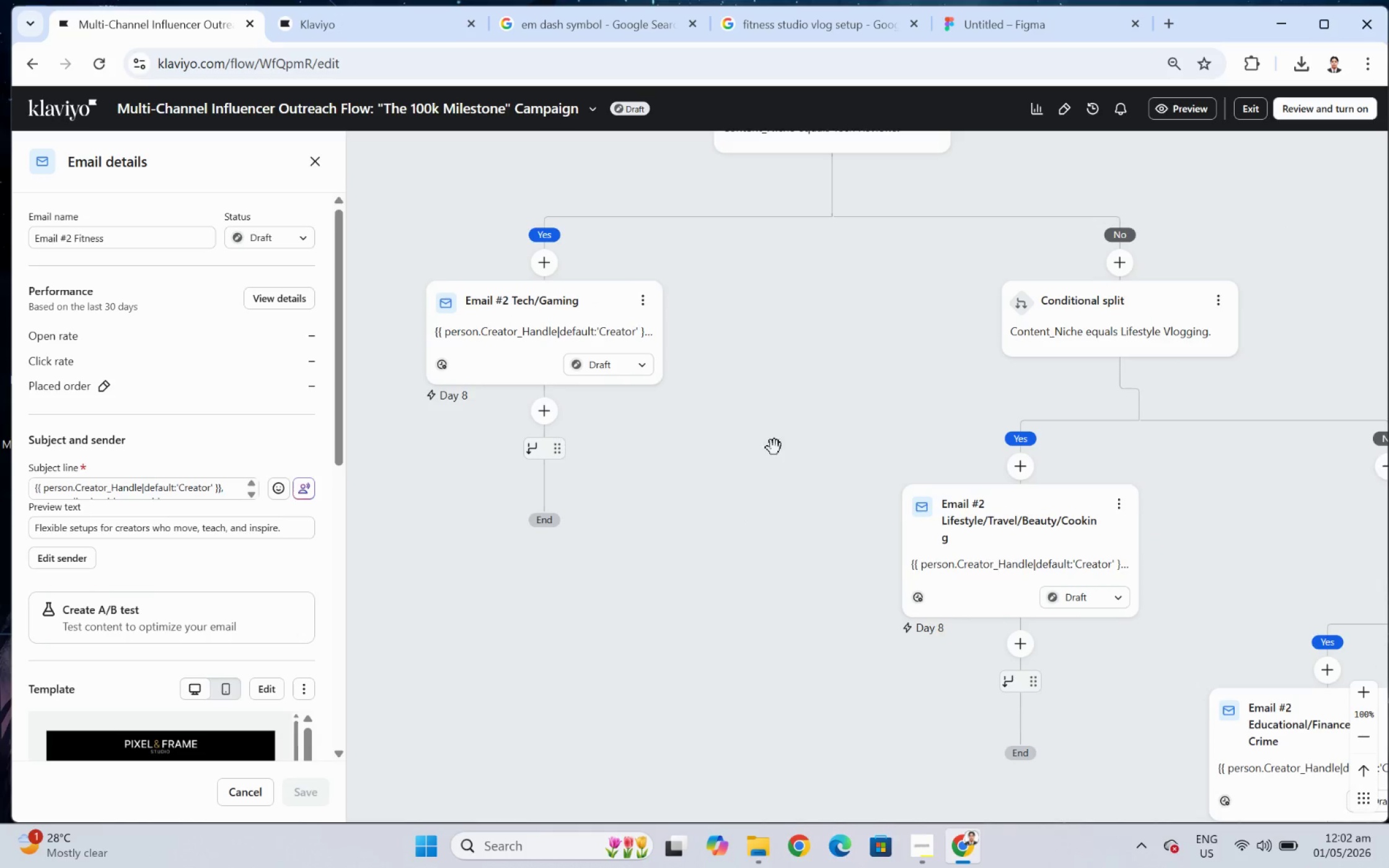 
left_click_drag(start_coordinate=[774, 447], to_coordinate=[749, 552])
 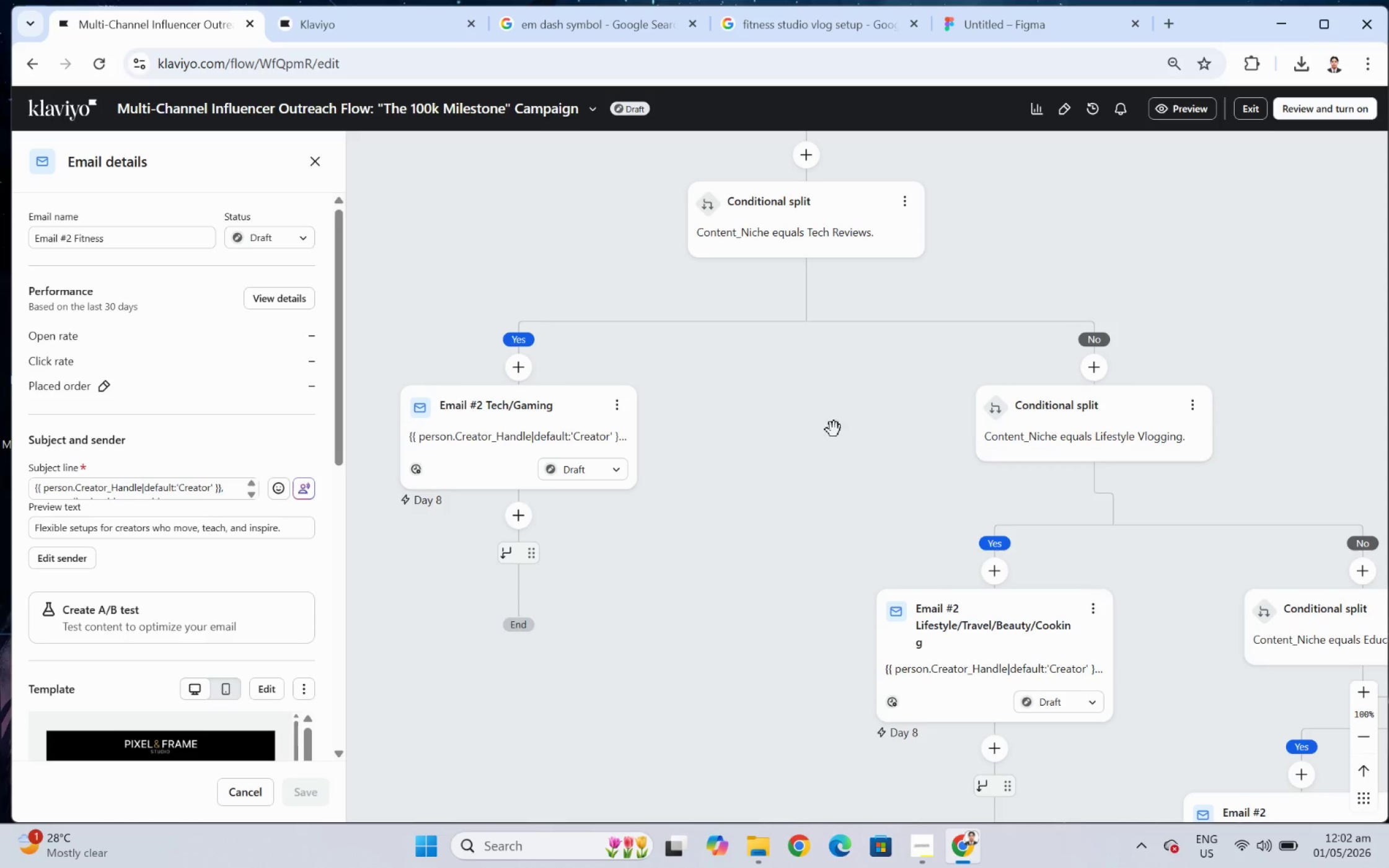 
left_click_drag(start_coordinate=[837, 423], to_coordinate=[819, 508])
 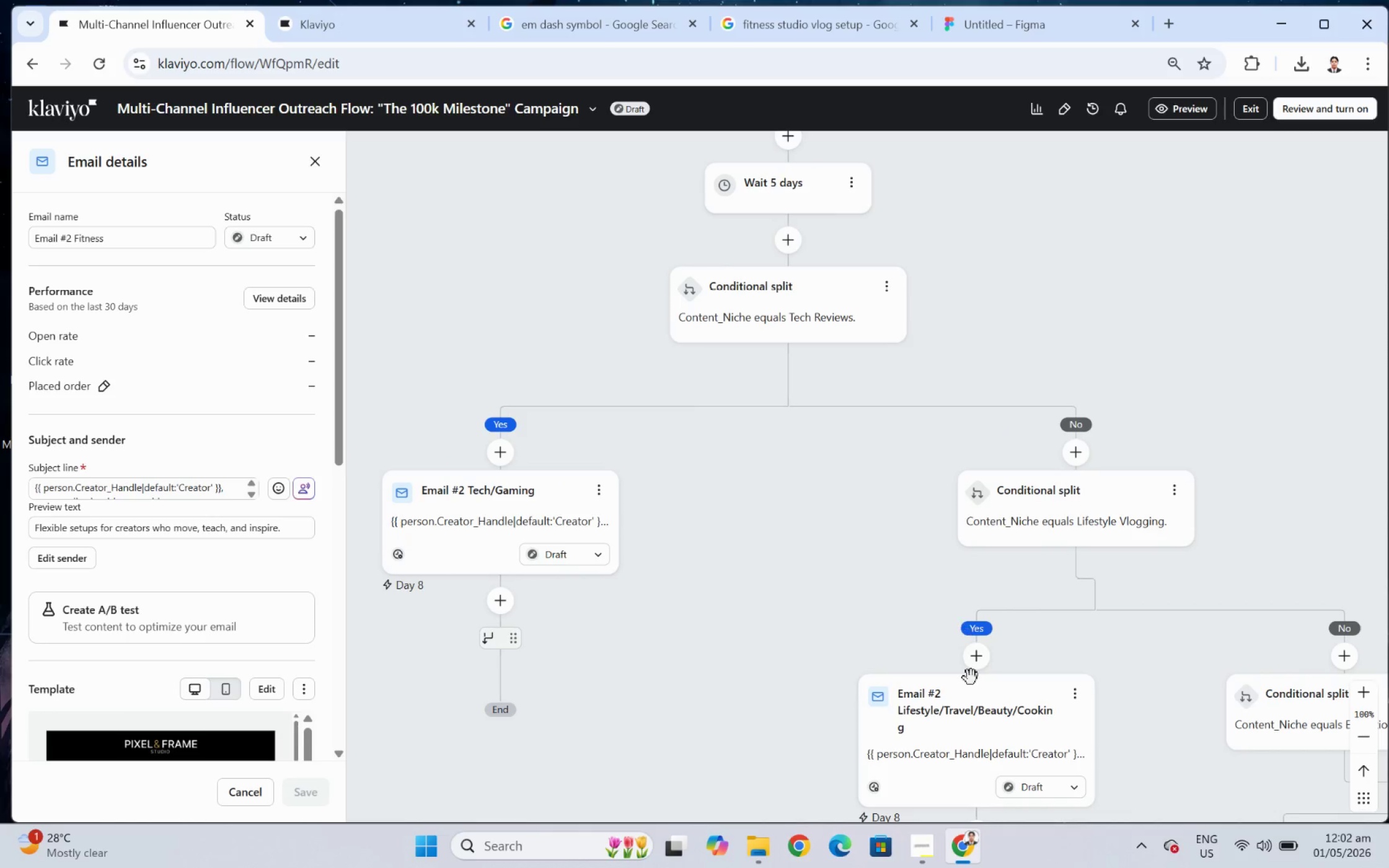 
left_click([922, 867])